 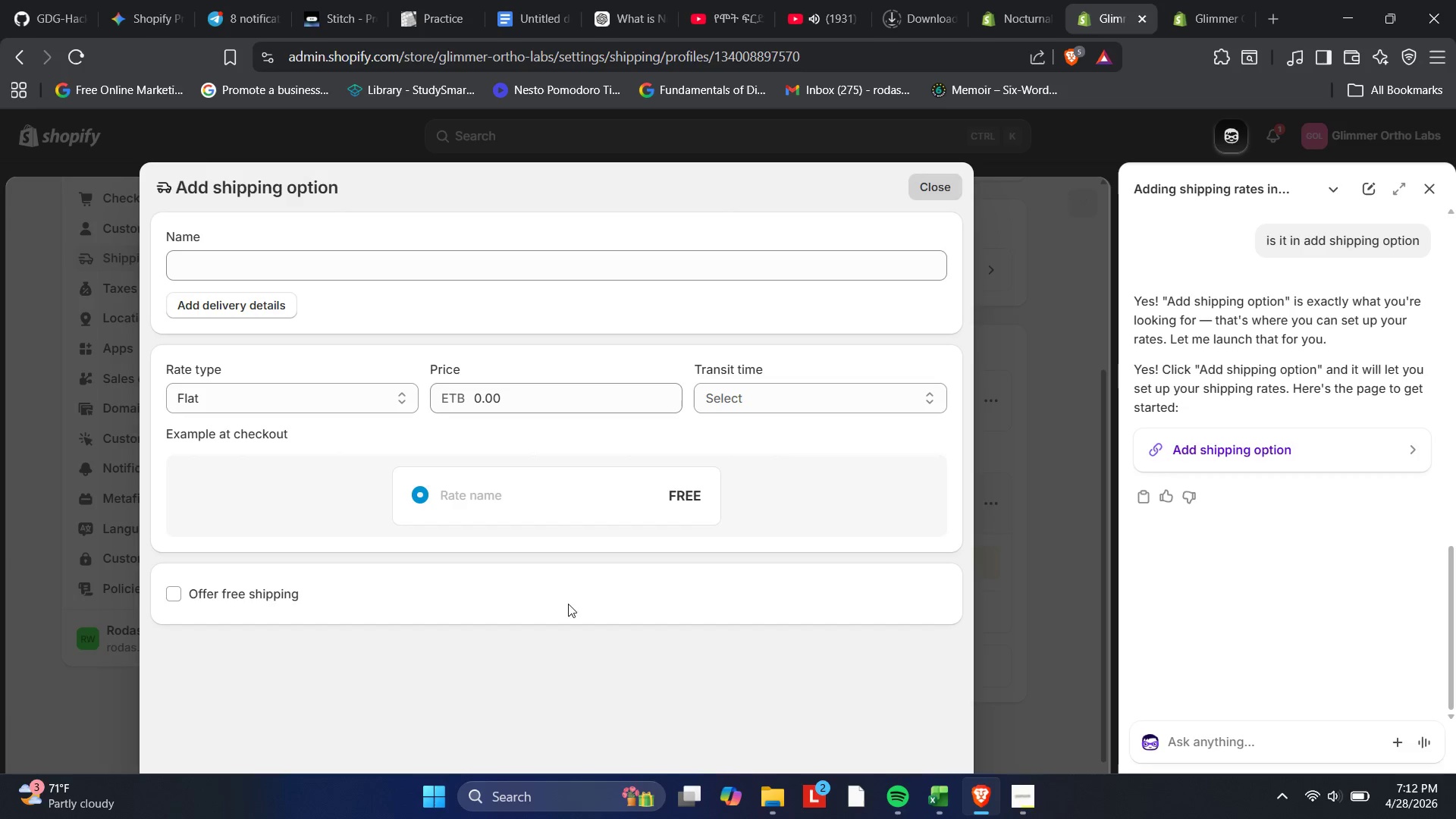 
type(Stanard )
key(Backspace)
key(Backspace)
key(Backspace)
key(Backspace)
type(dard )
 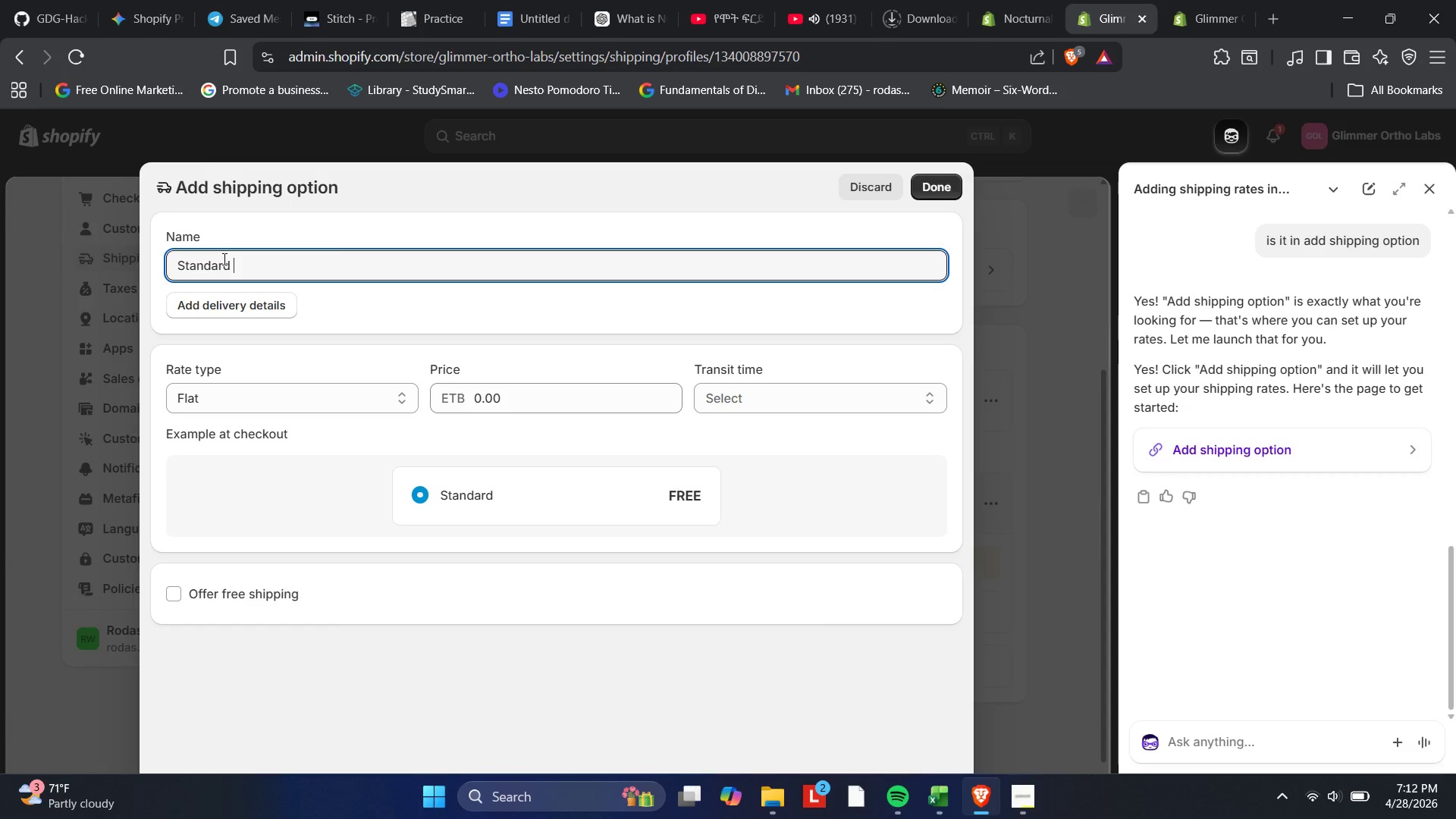 
type(Weight Shipping)
 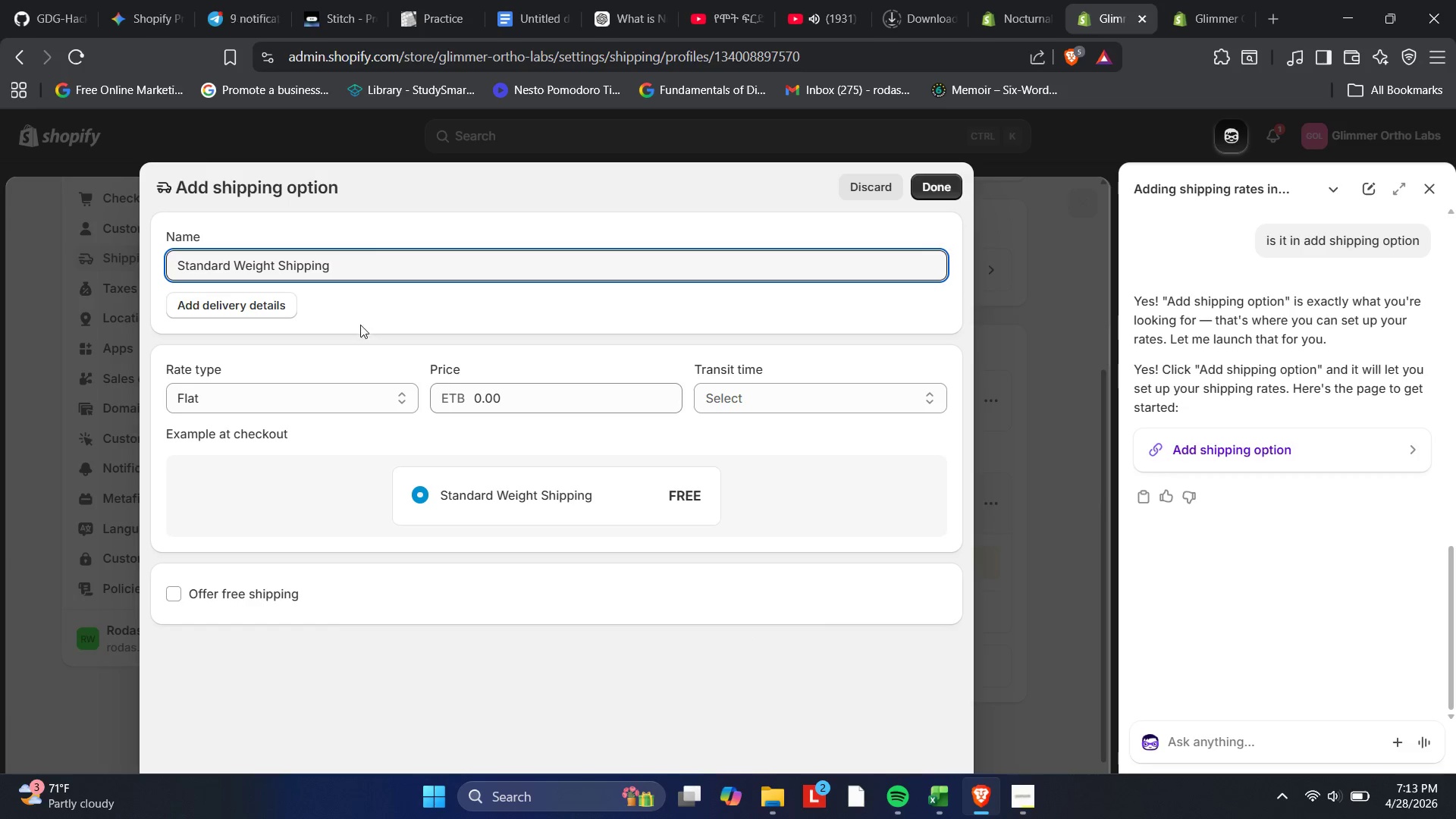 
wait(5.52)
 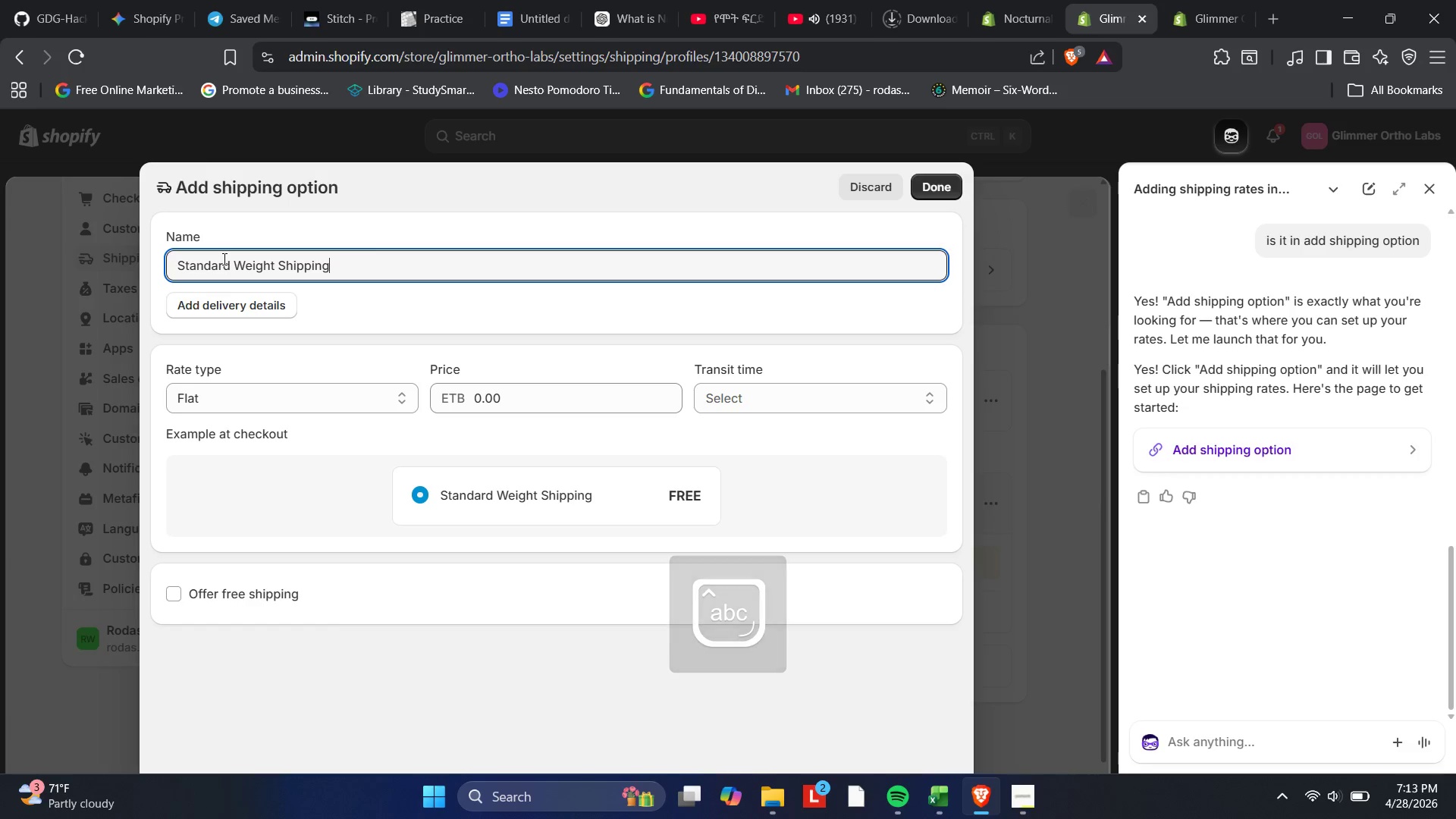 
left_click([480, 399])
 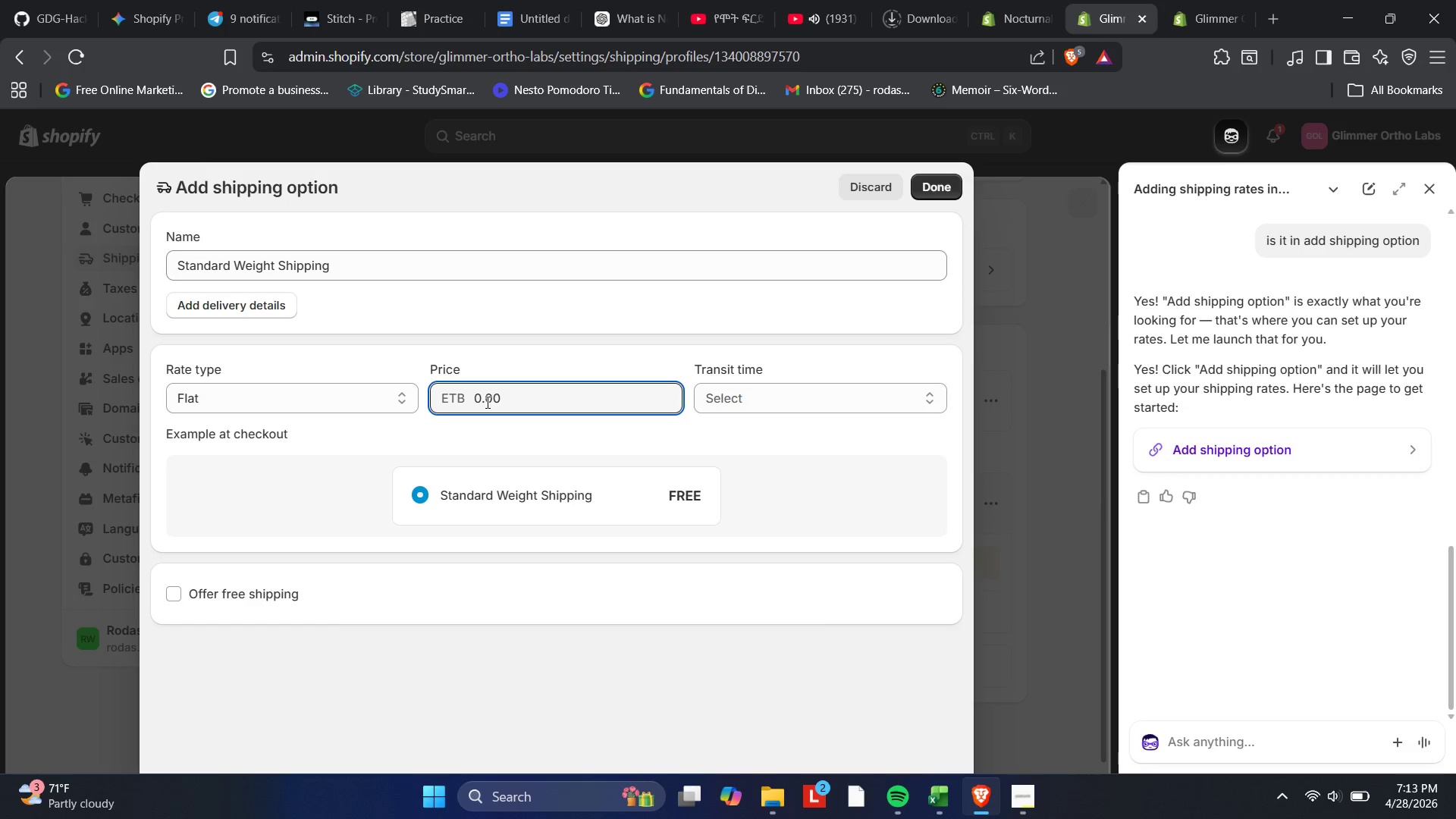 
key(Backspace)
 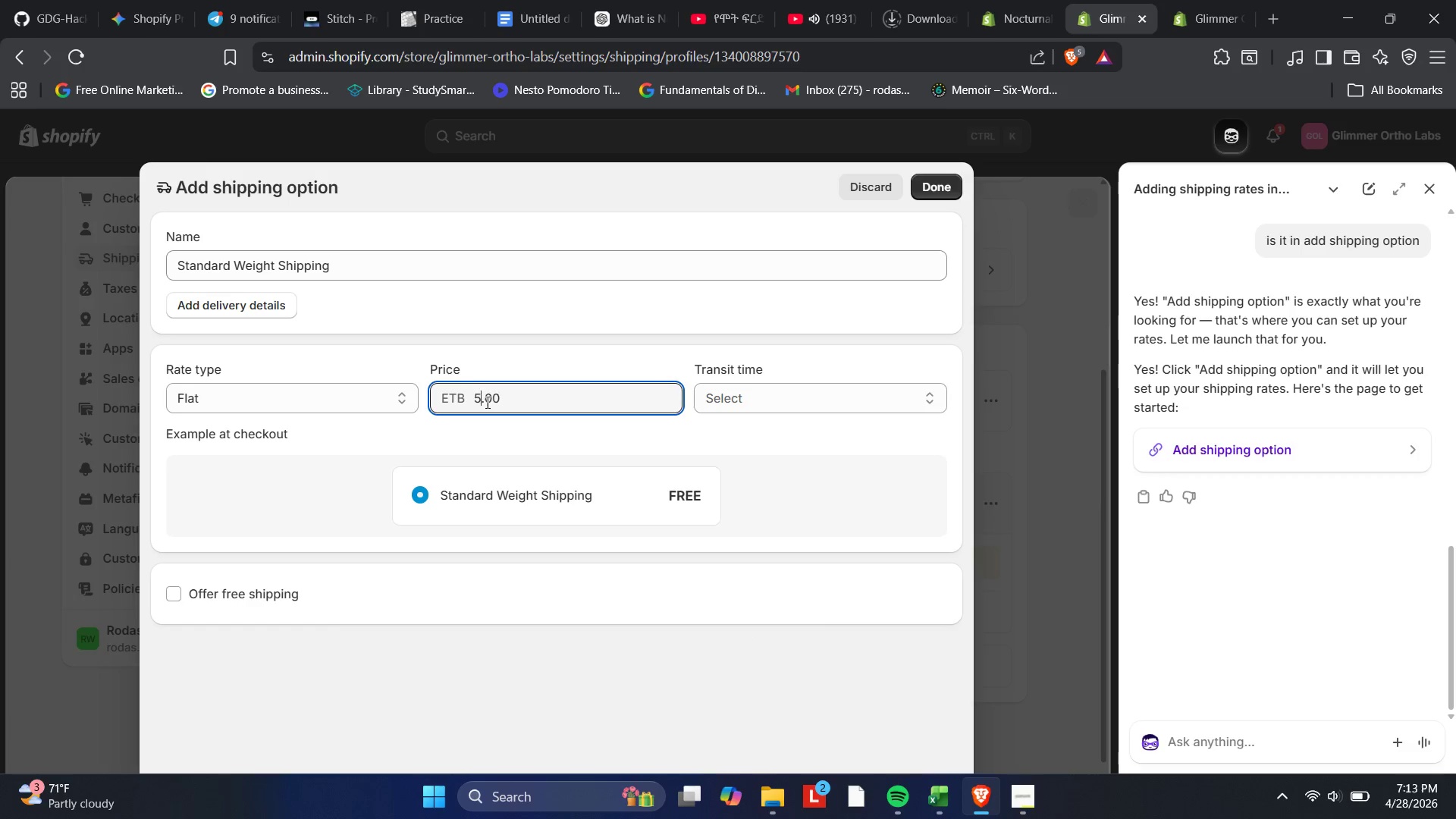 
key(Numpad5)
 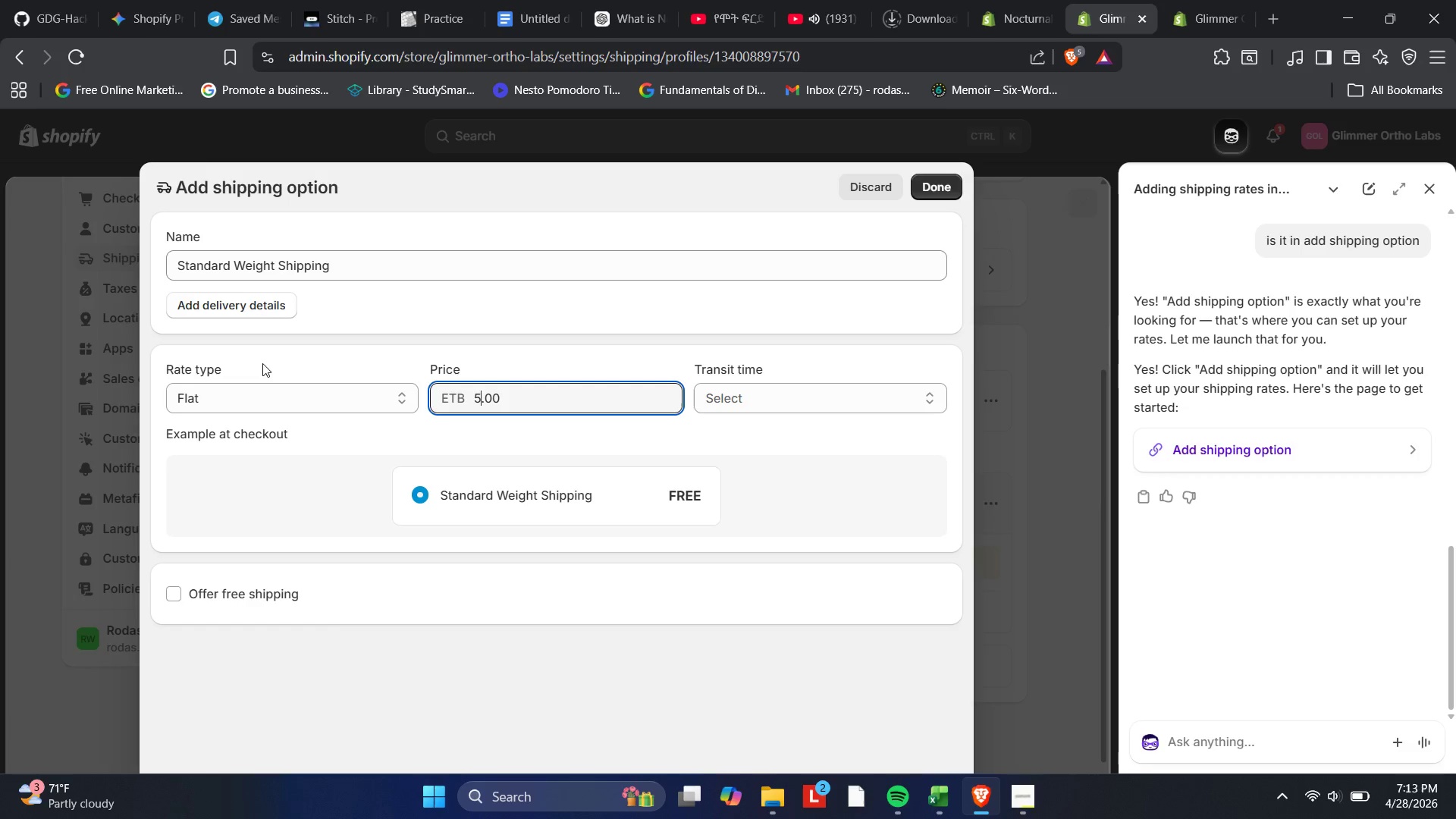 
left_click([275, 397])
 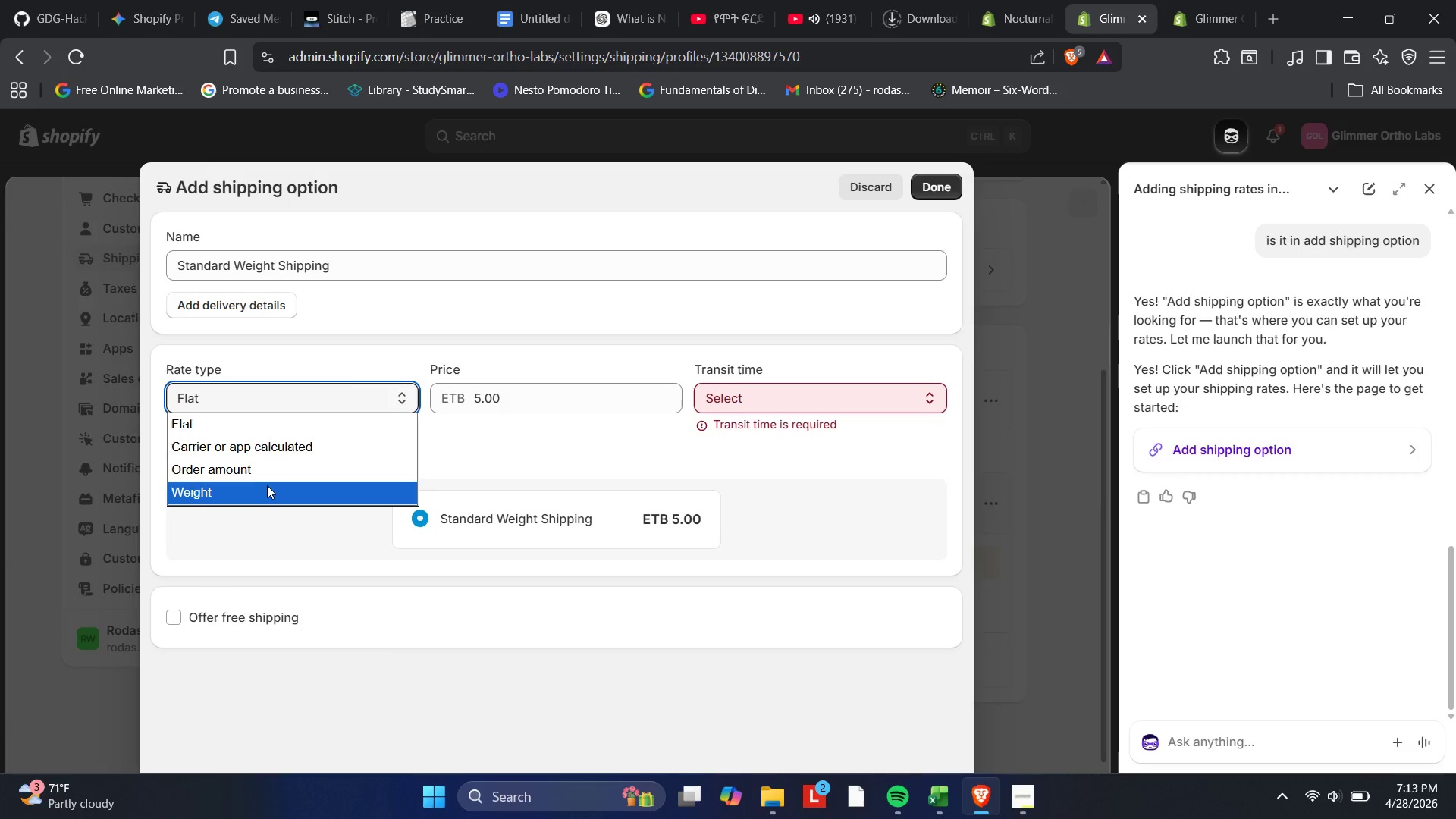 
left_click([264, 488])
 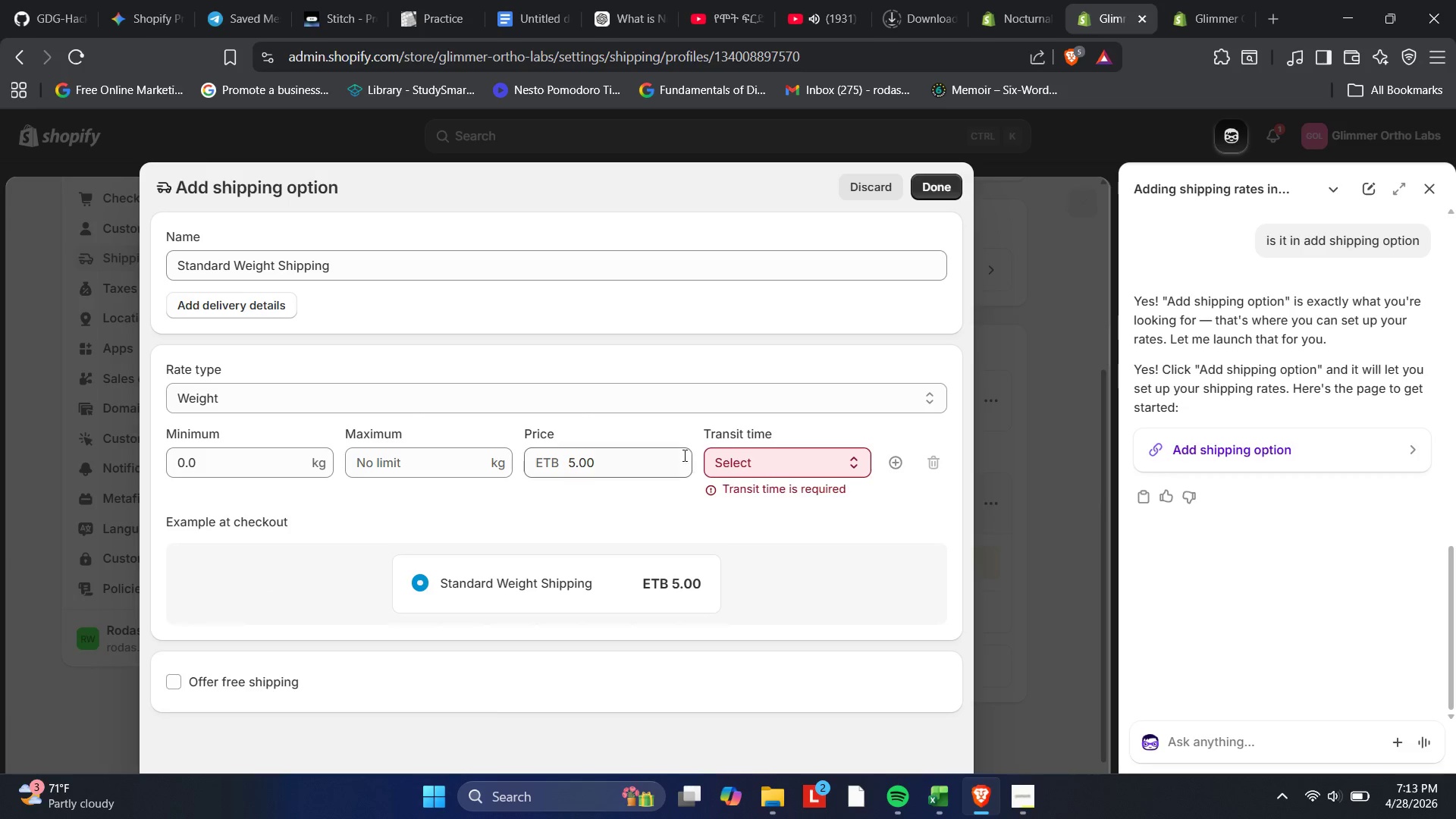 
left_click([820, 465])
 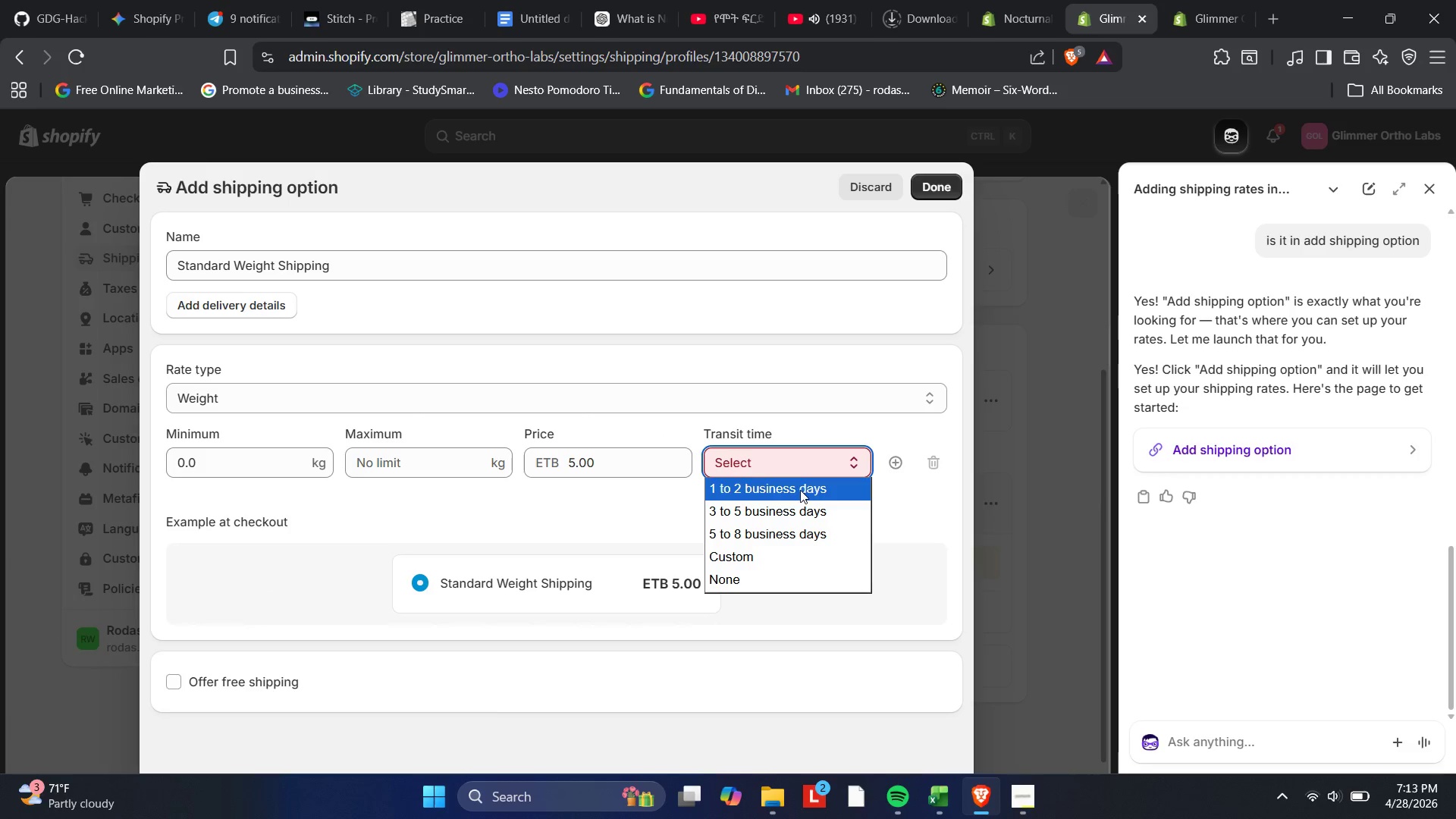 
left_click([778, 497])
 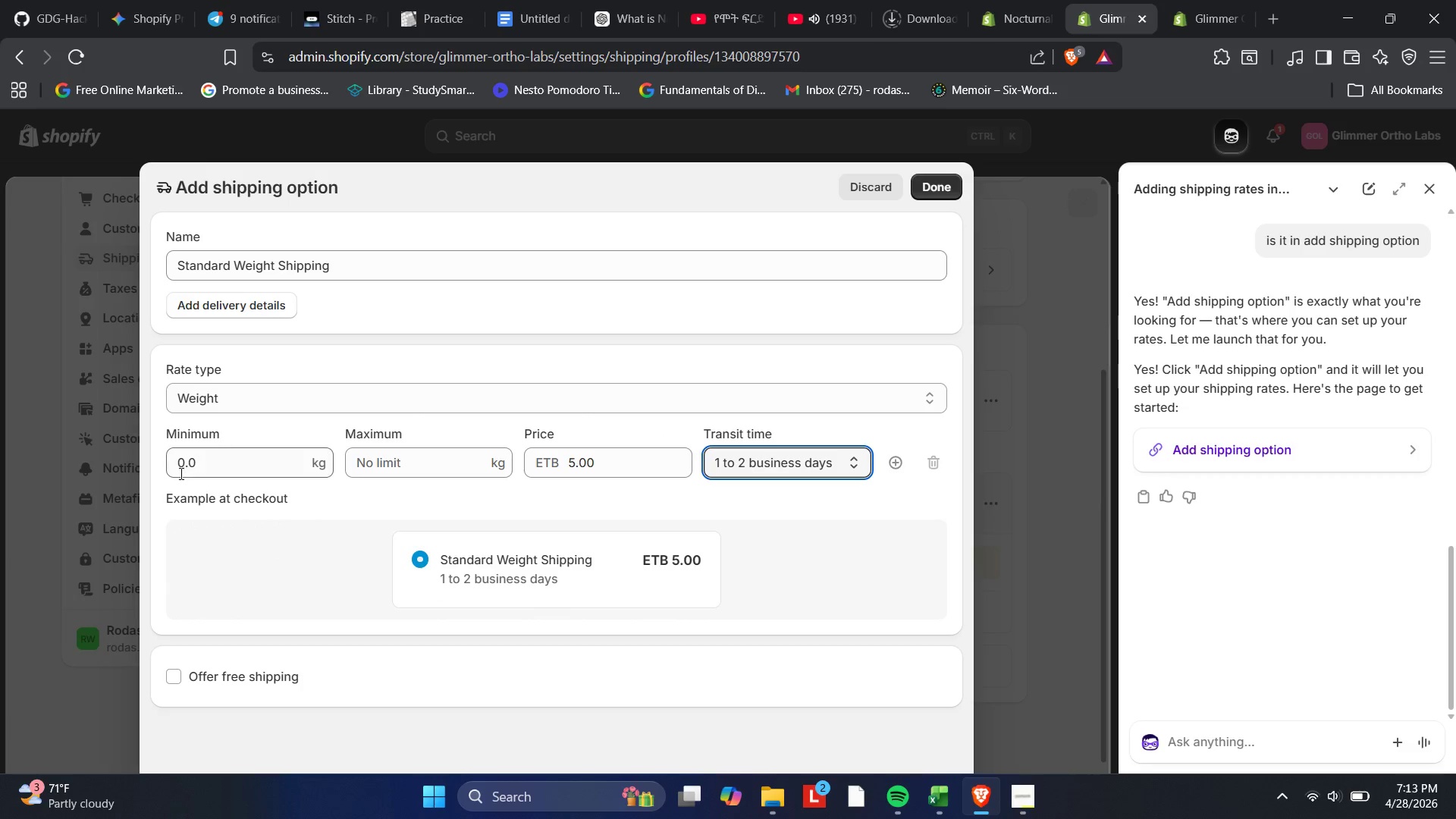 
left_click([253, 471])
 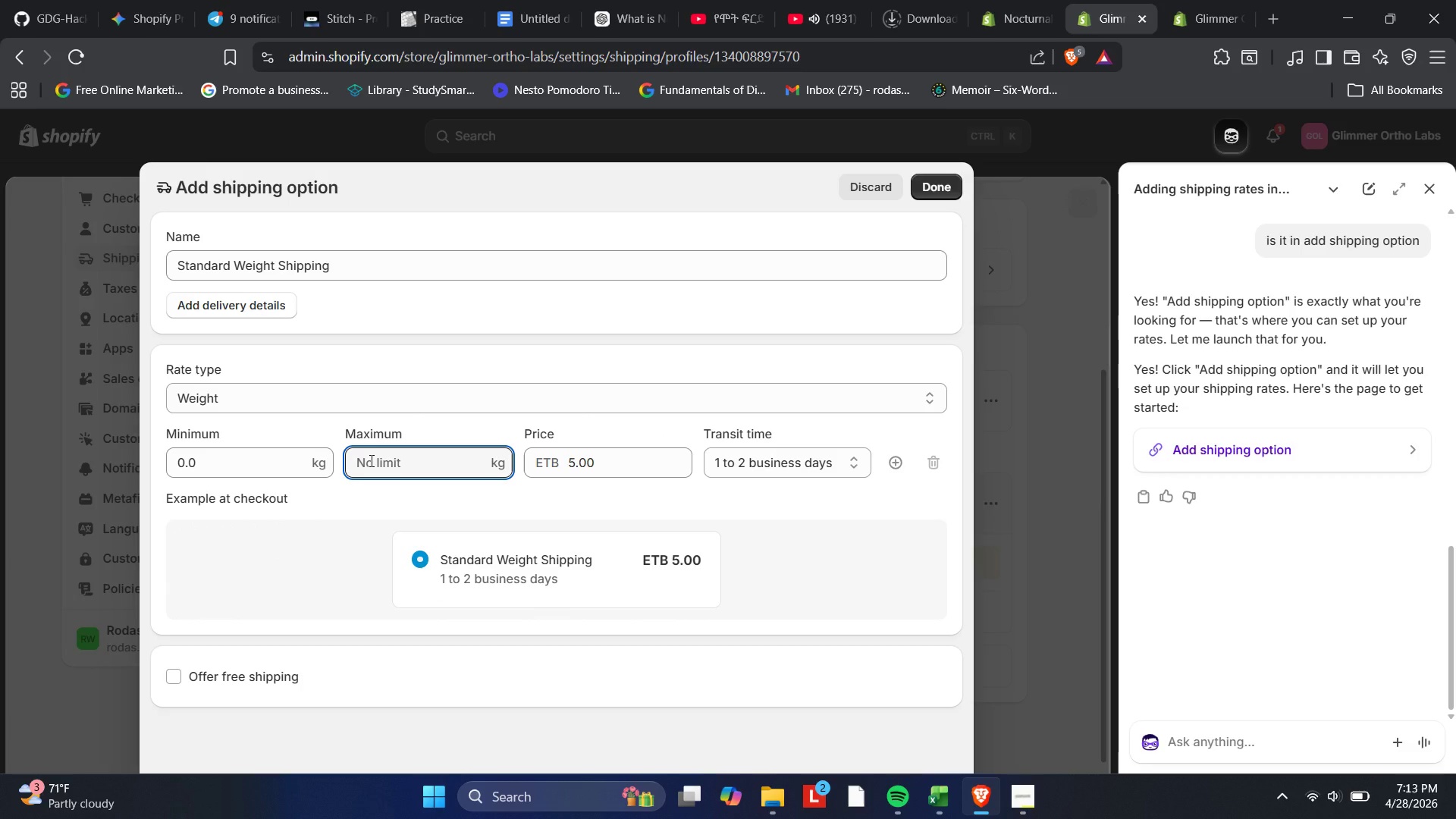 
key(Numpad0)
 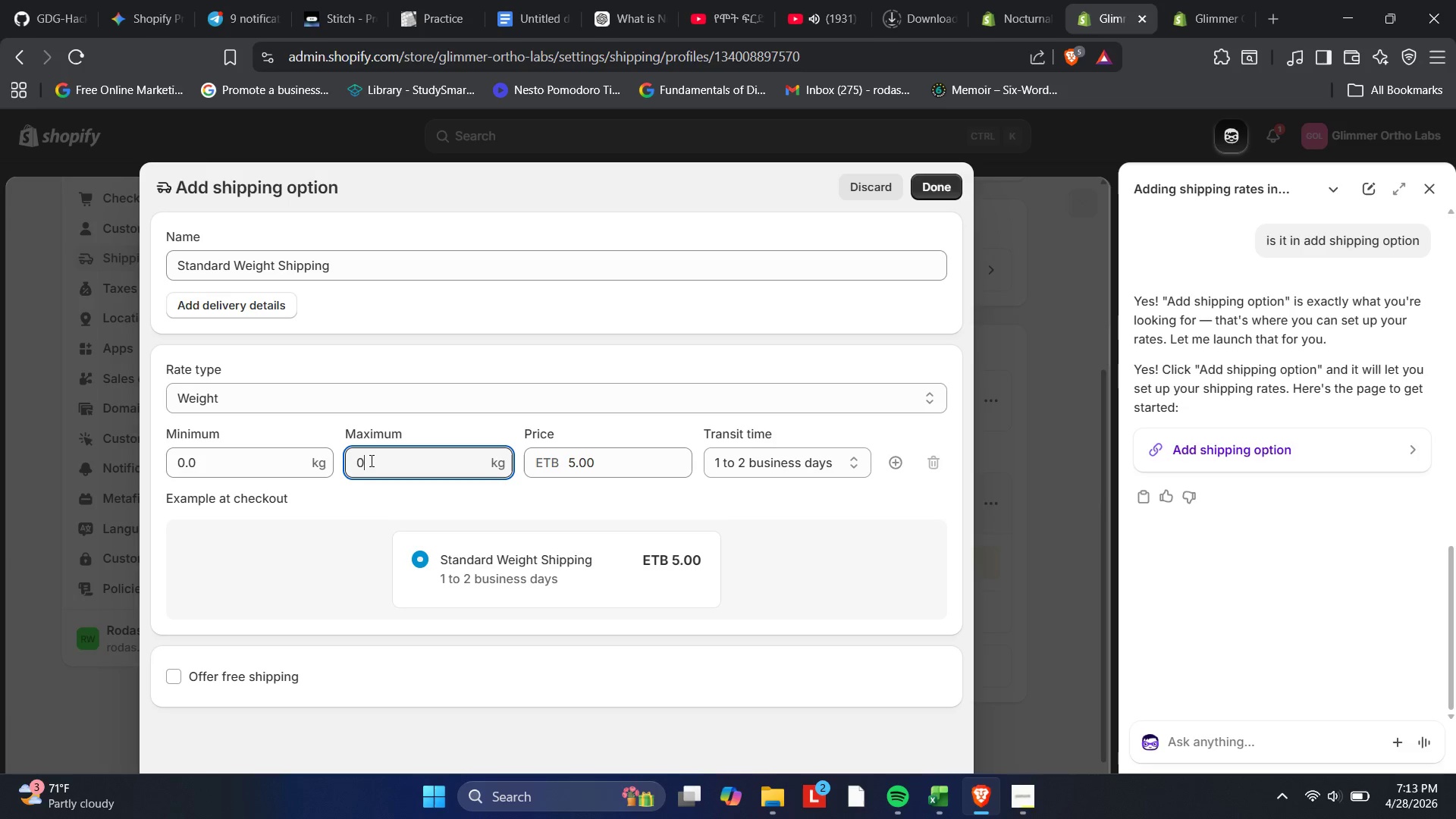 
key(NumpadDecimal)
 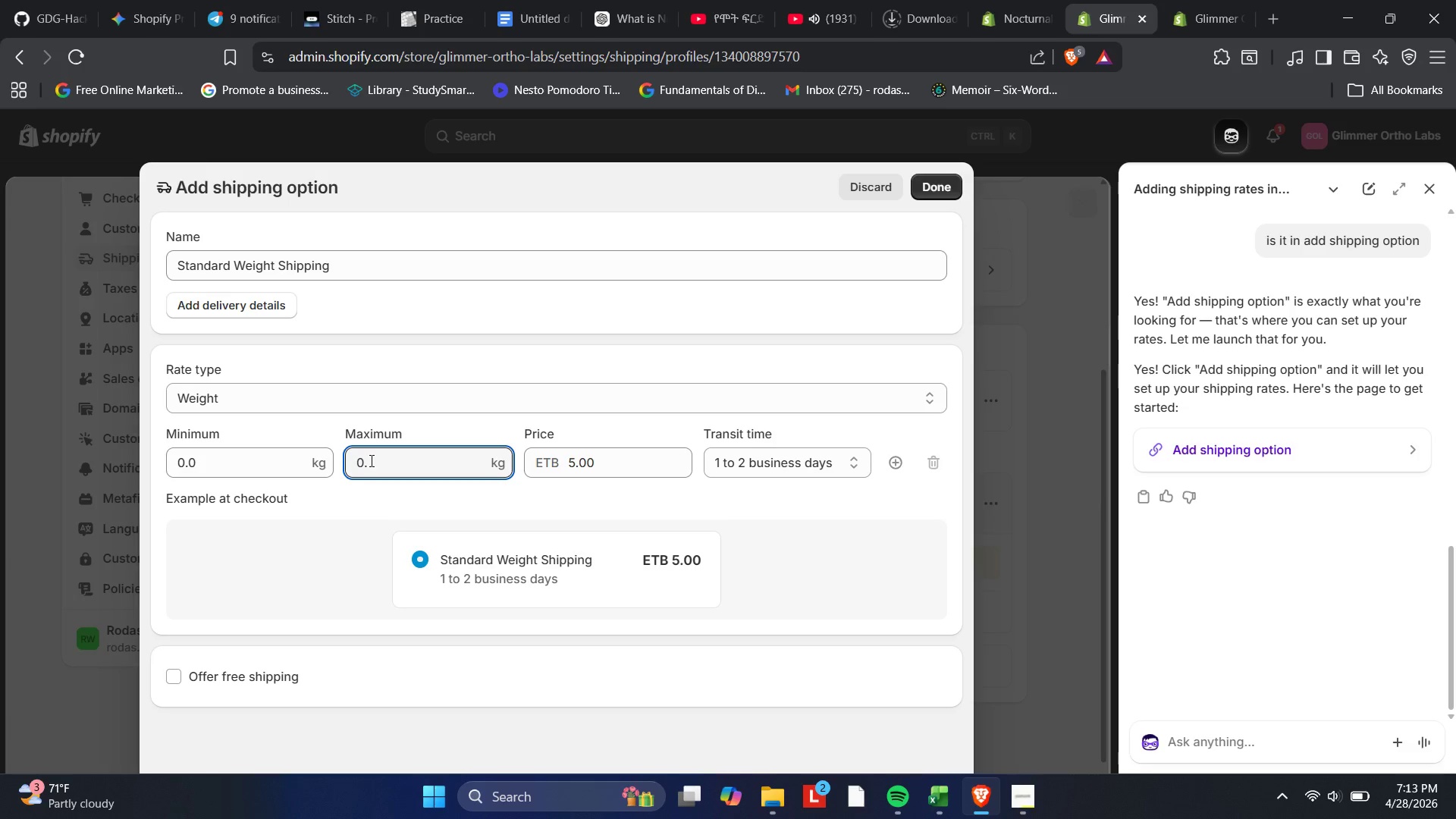 
key(Numpad5)
 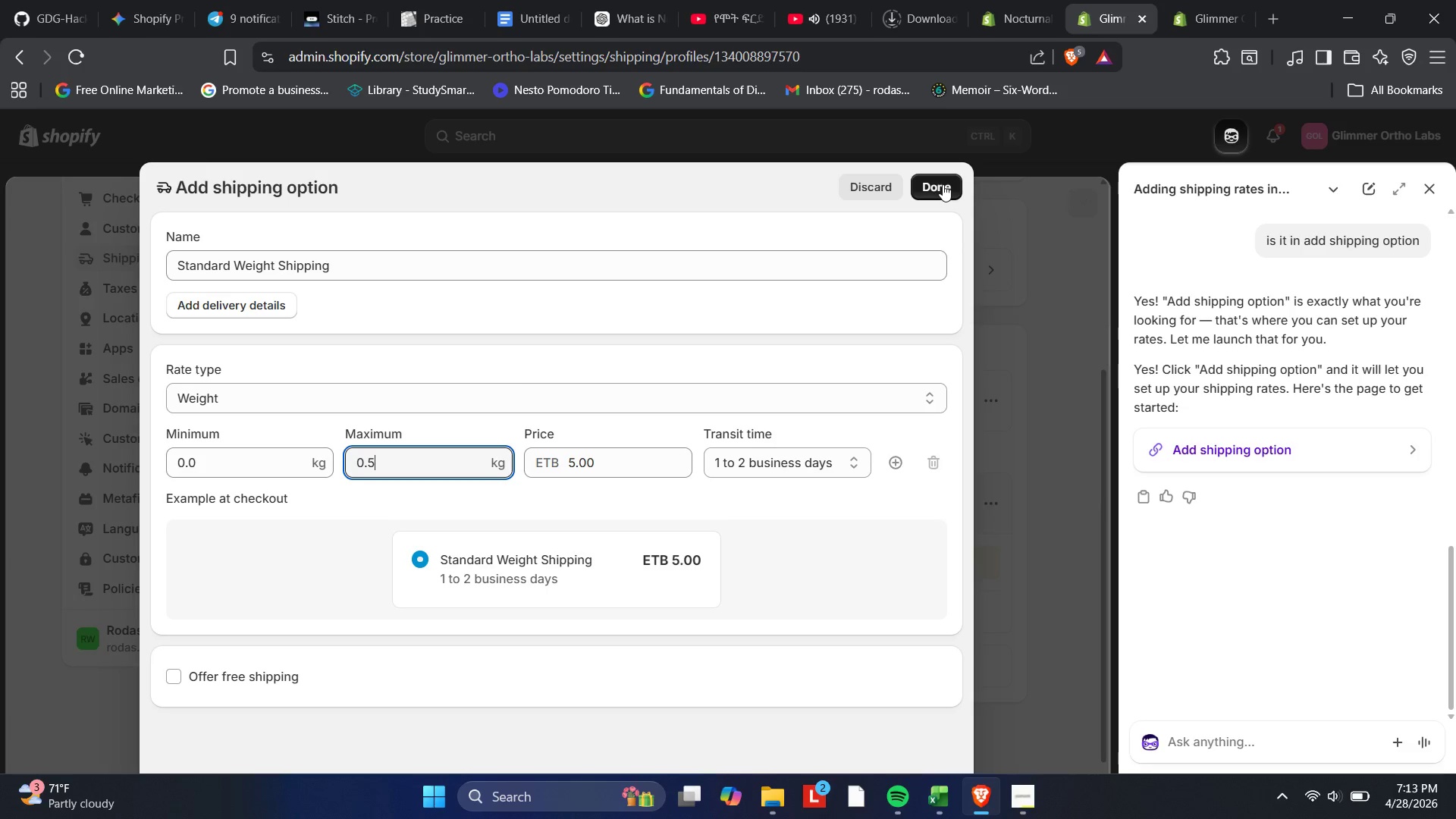 
wait(5.91)
 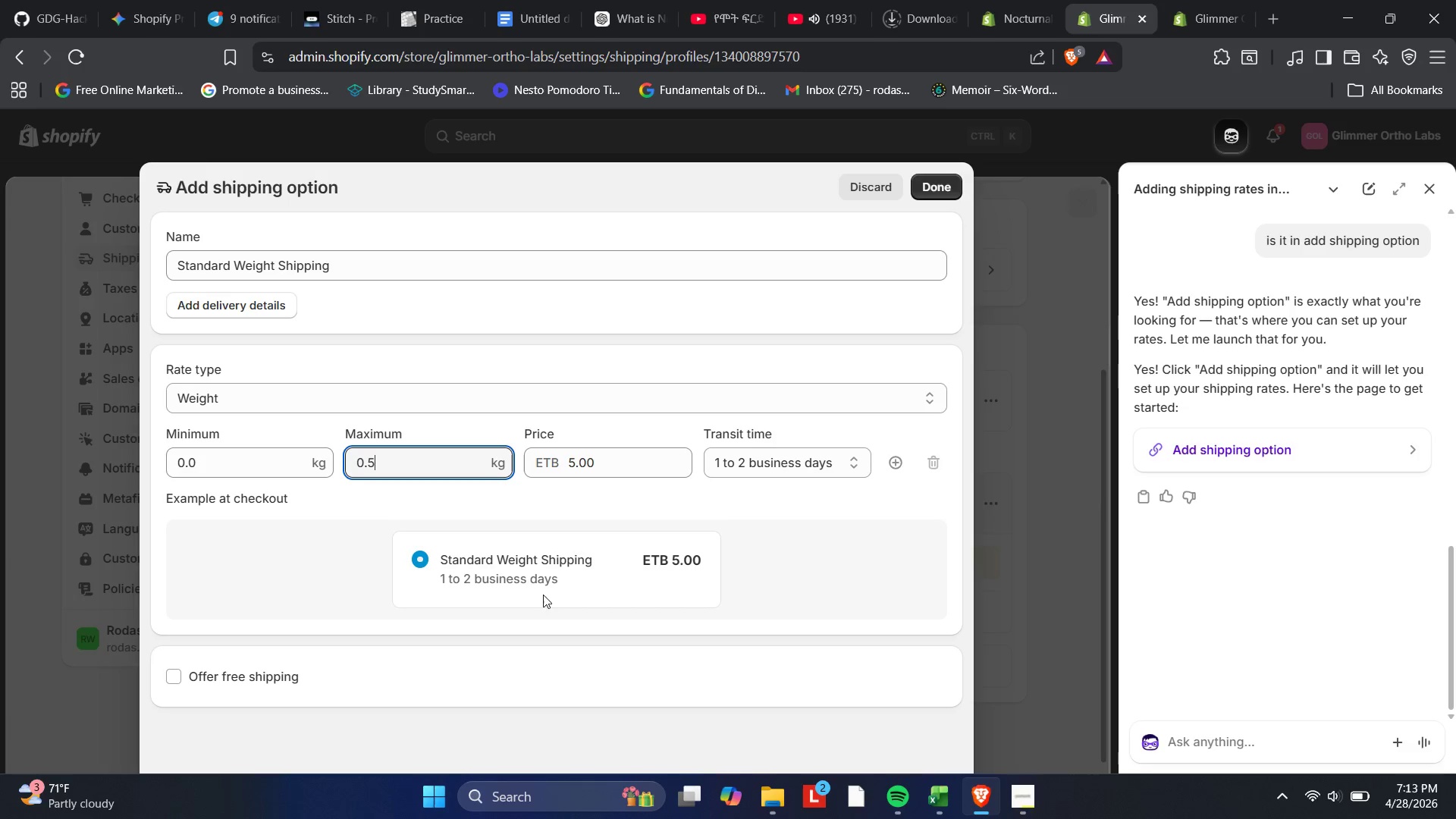 
left_click([943, 174])
 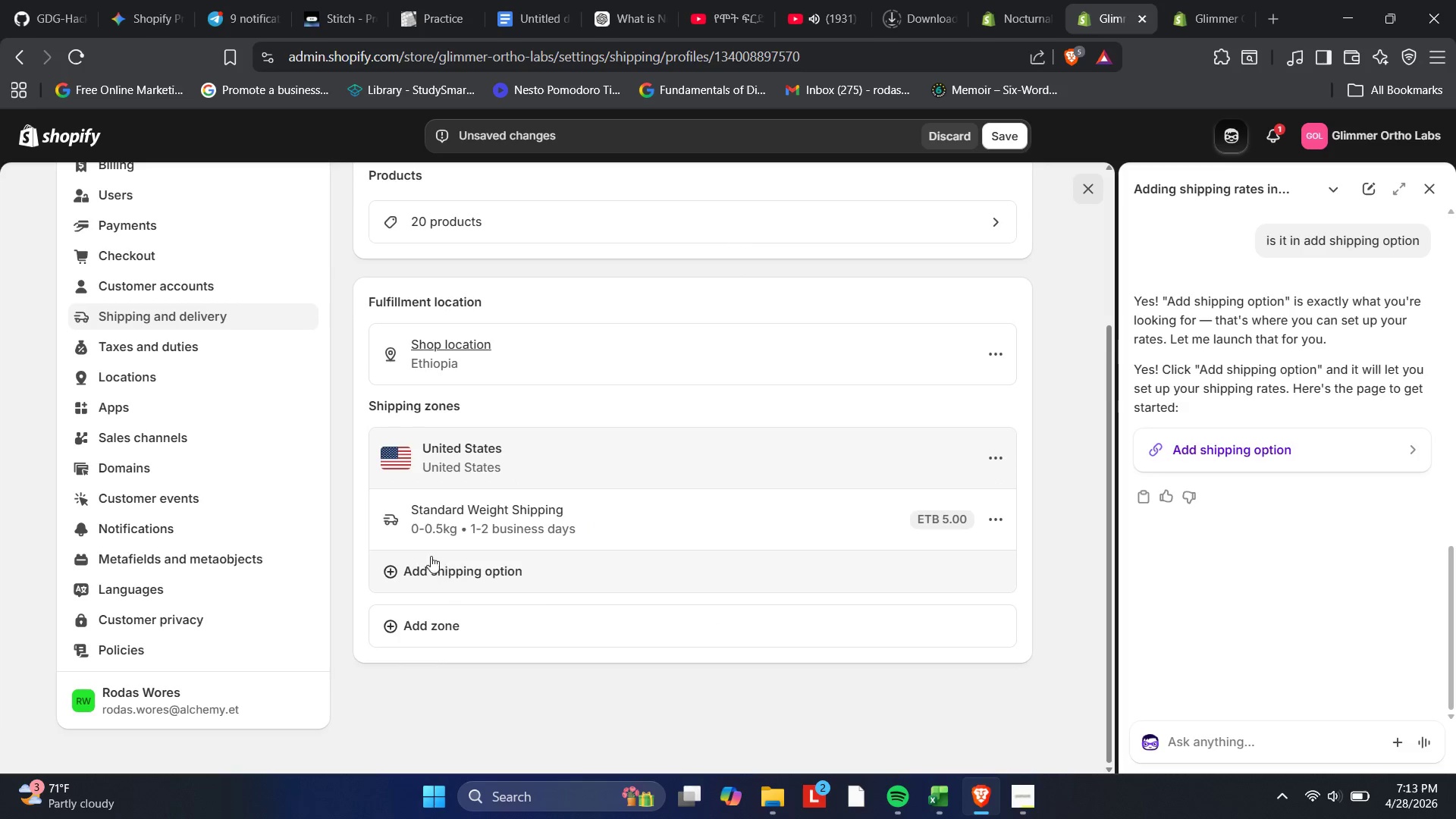 
left_click([464, 555])